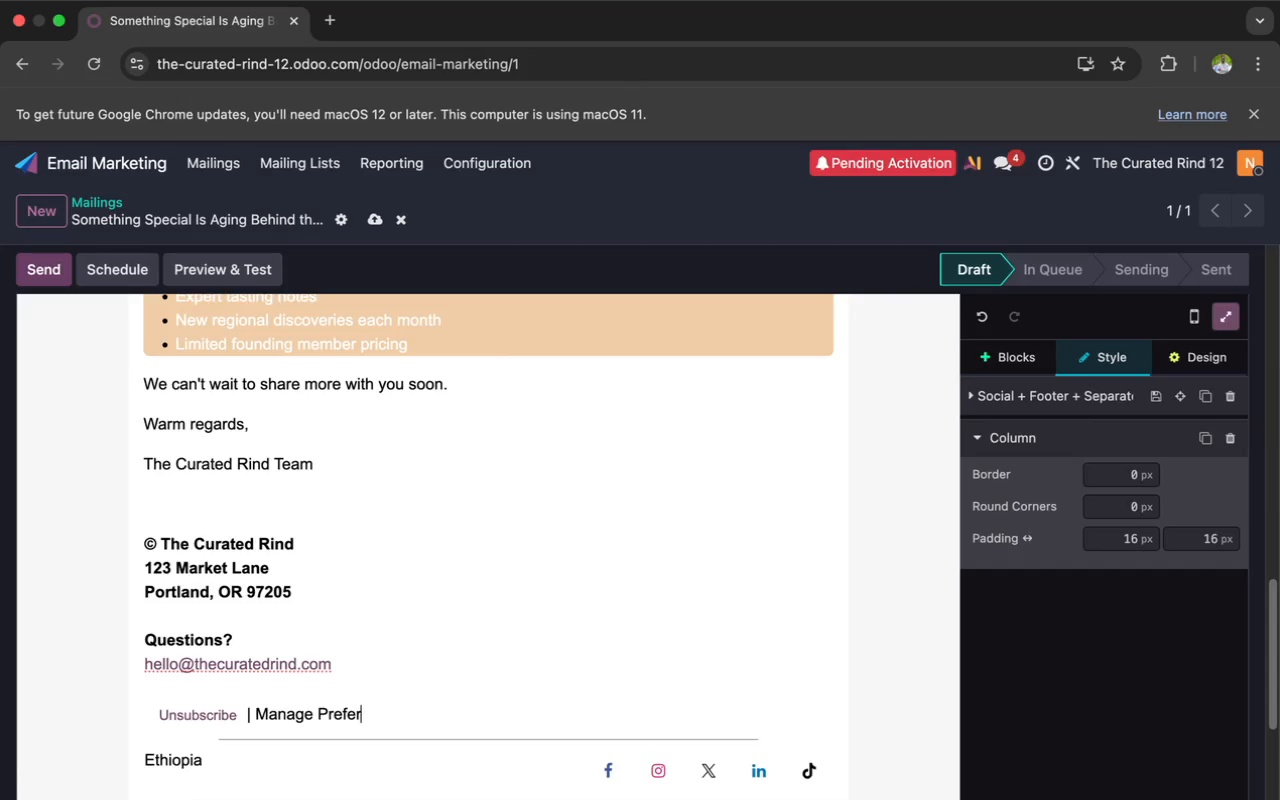 
key(Backspace)
type(nces)
 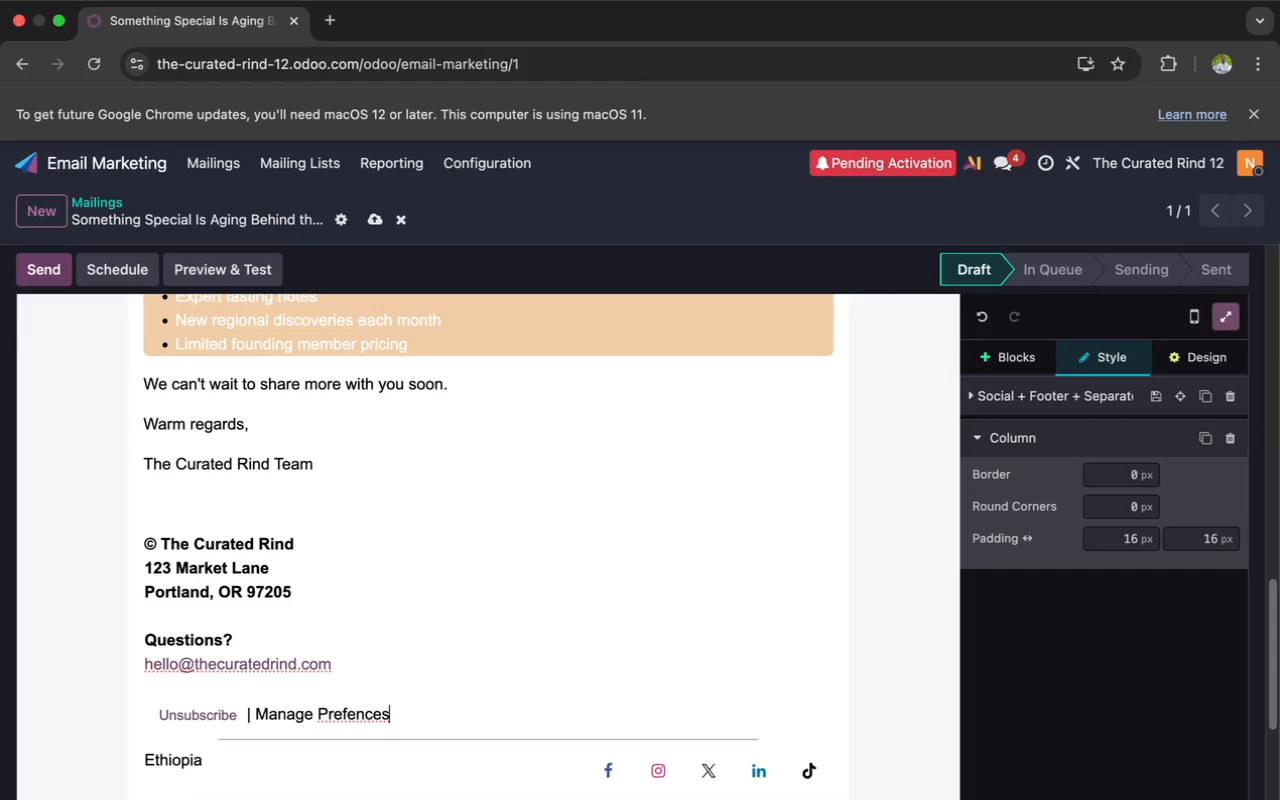 
scroll: coordinate [268, 712], scroll_direction: down, amount: 1.0
 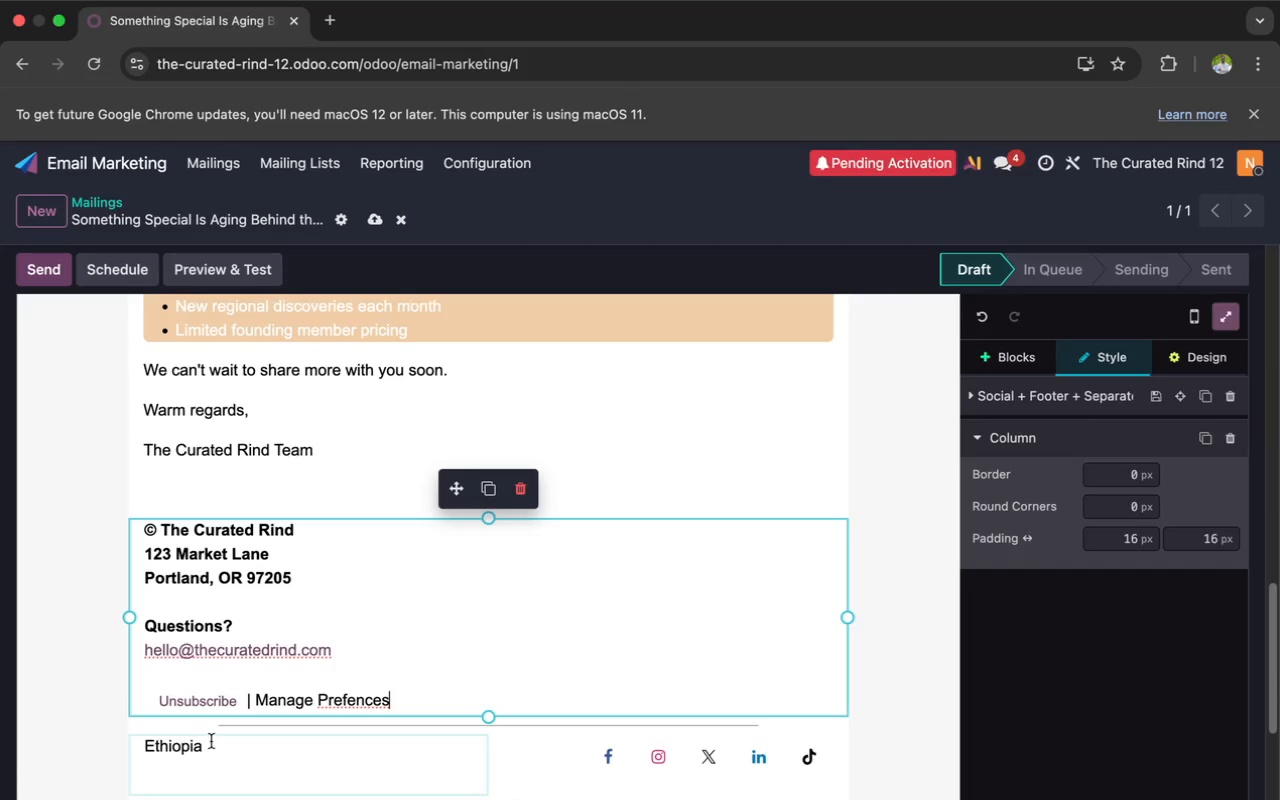 
left_click_drag(start_coordinate=[208, 752], to_coordinate=[148, 751])
 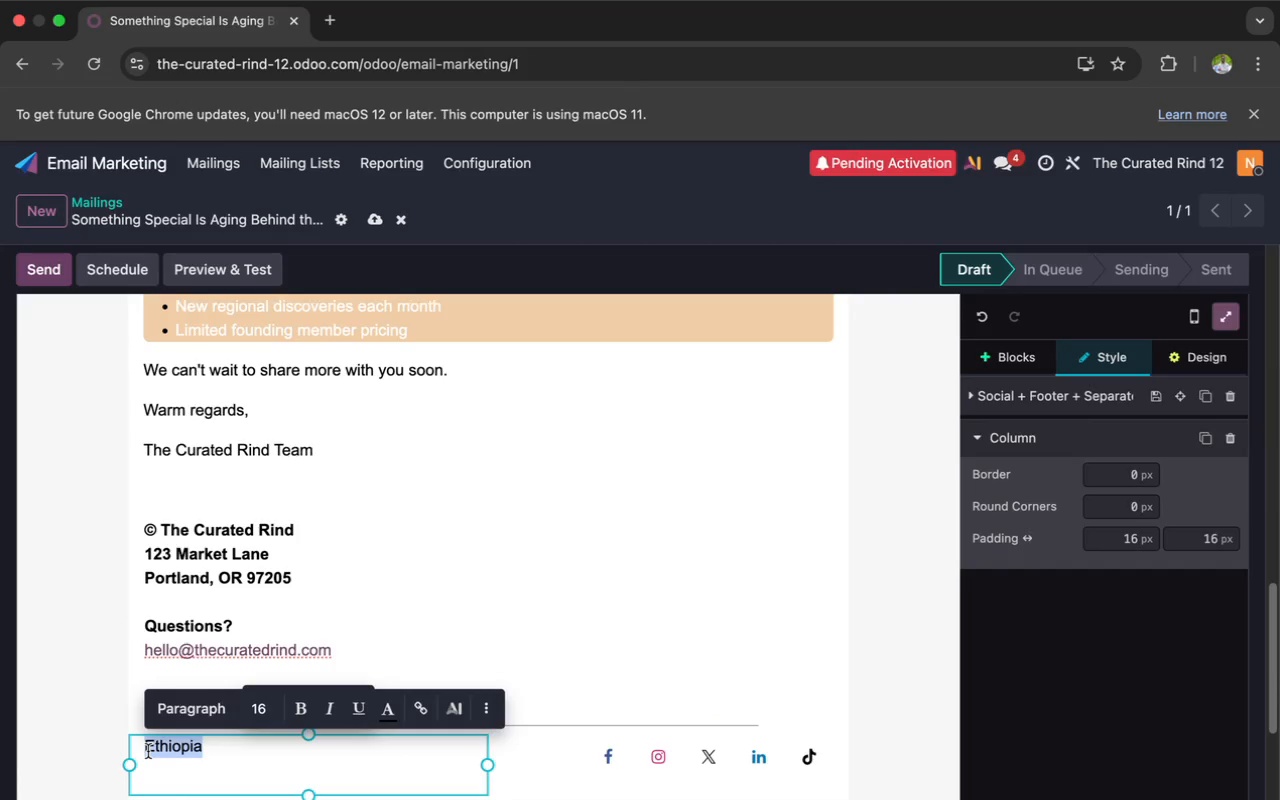 
key(CapsLock)
 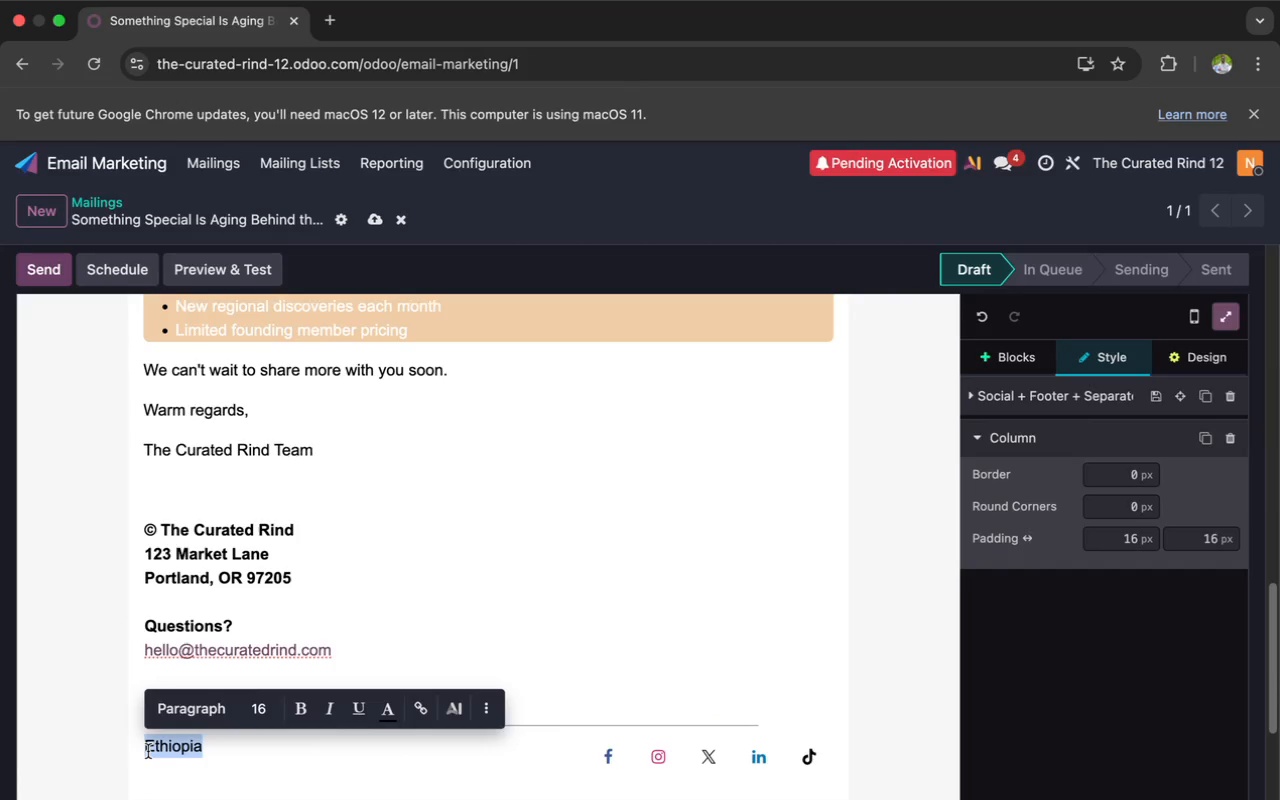 
type(FO)
 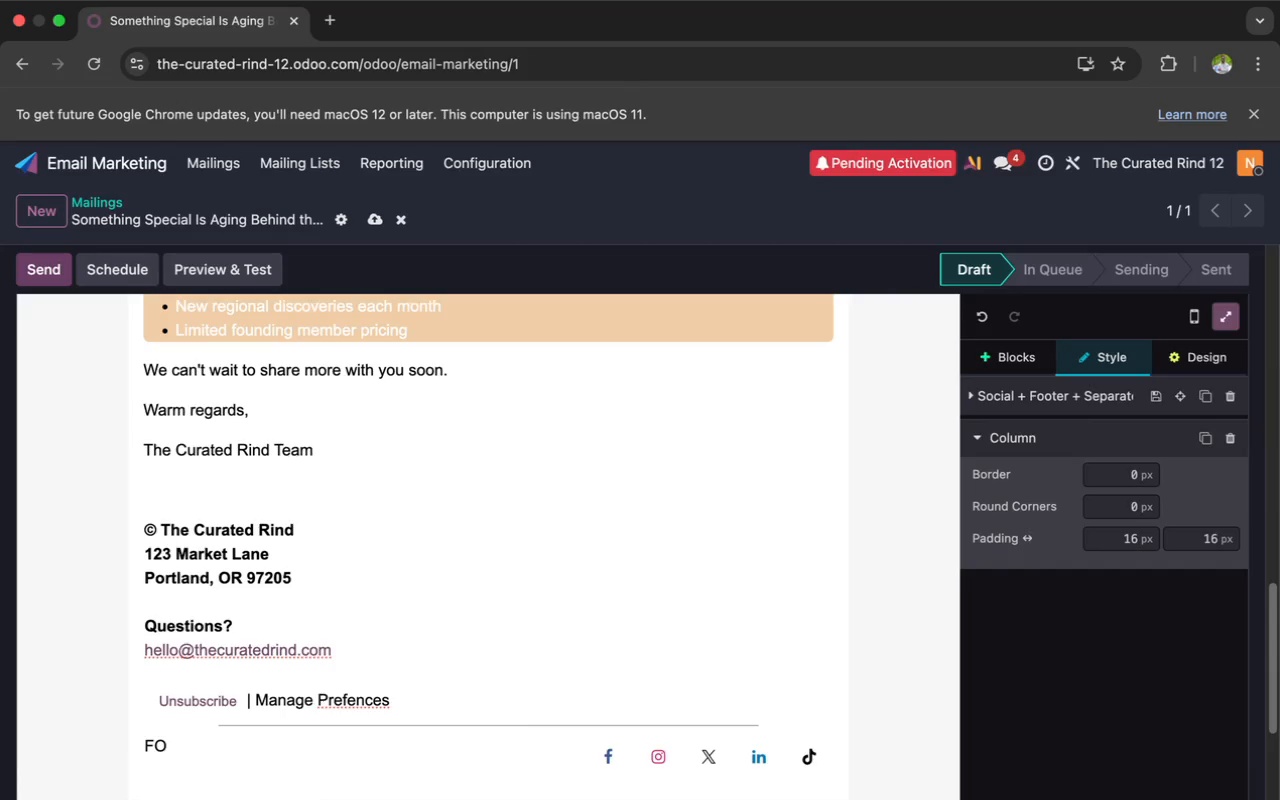 
type(LLOW US)
 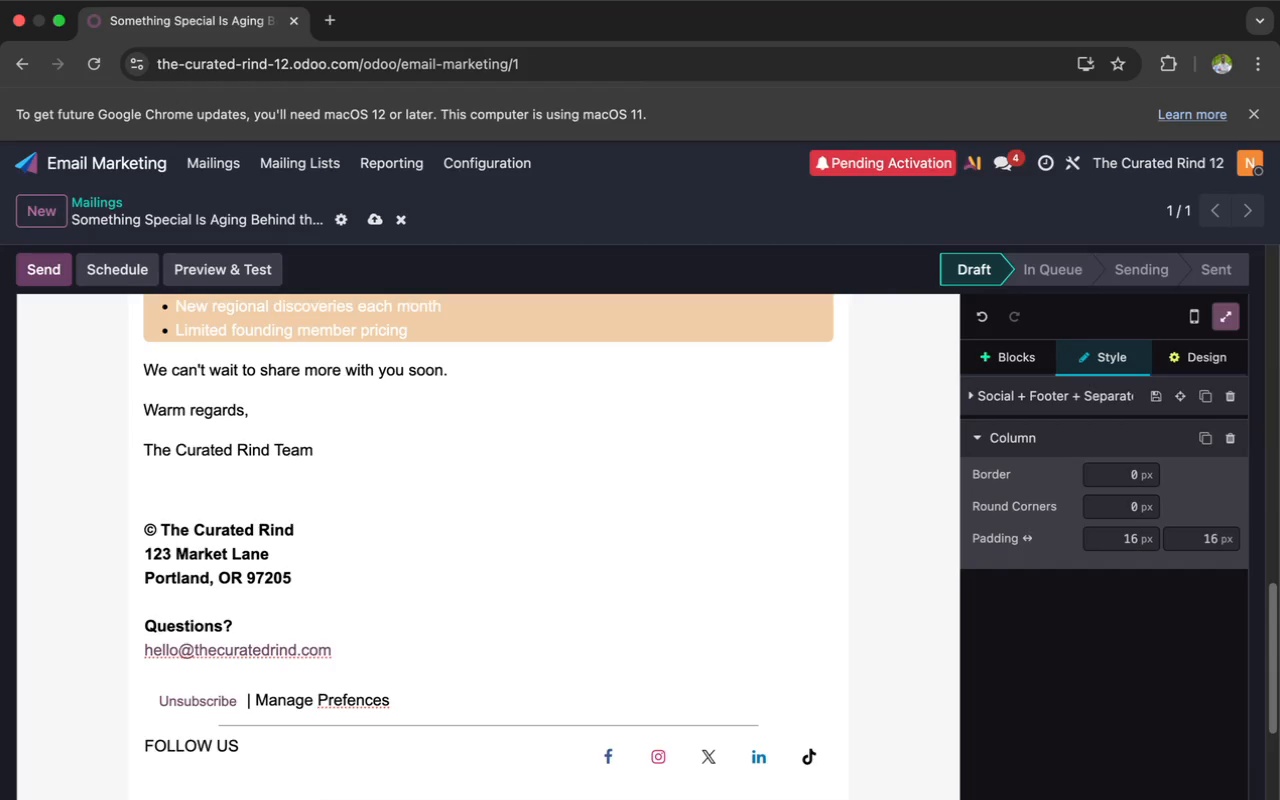 
scroll: coordinate [148, 751], scroll_direction: up, amount: 50.0
 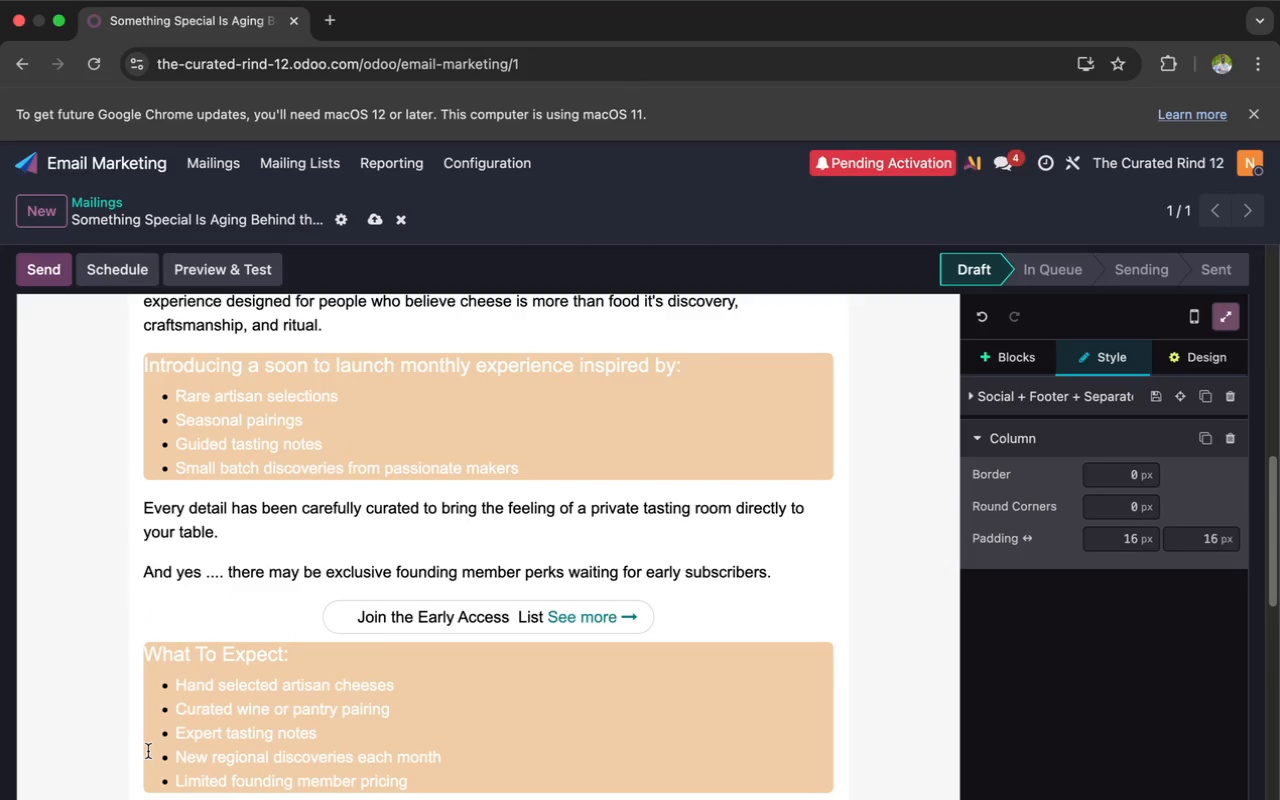 
wait(6.0)
 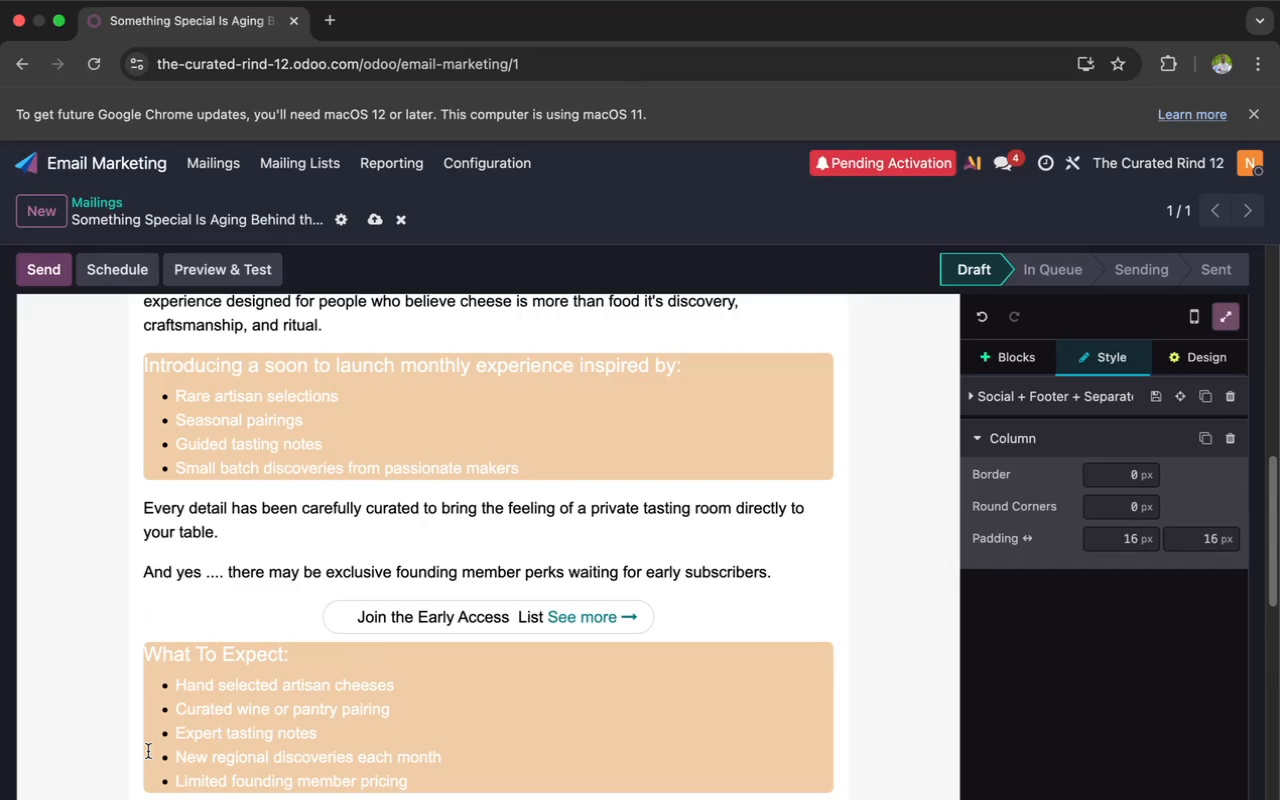 
scroll: coordinate [148, 751], scroll_direction: up, amount: 128.0
 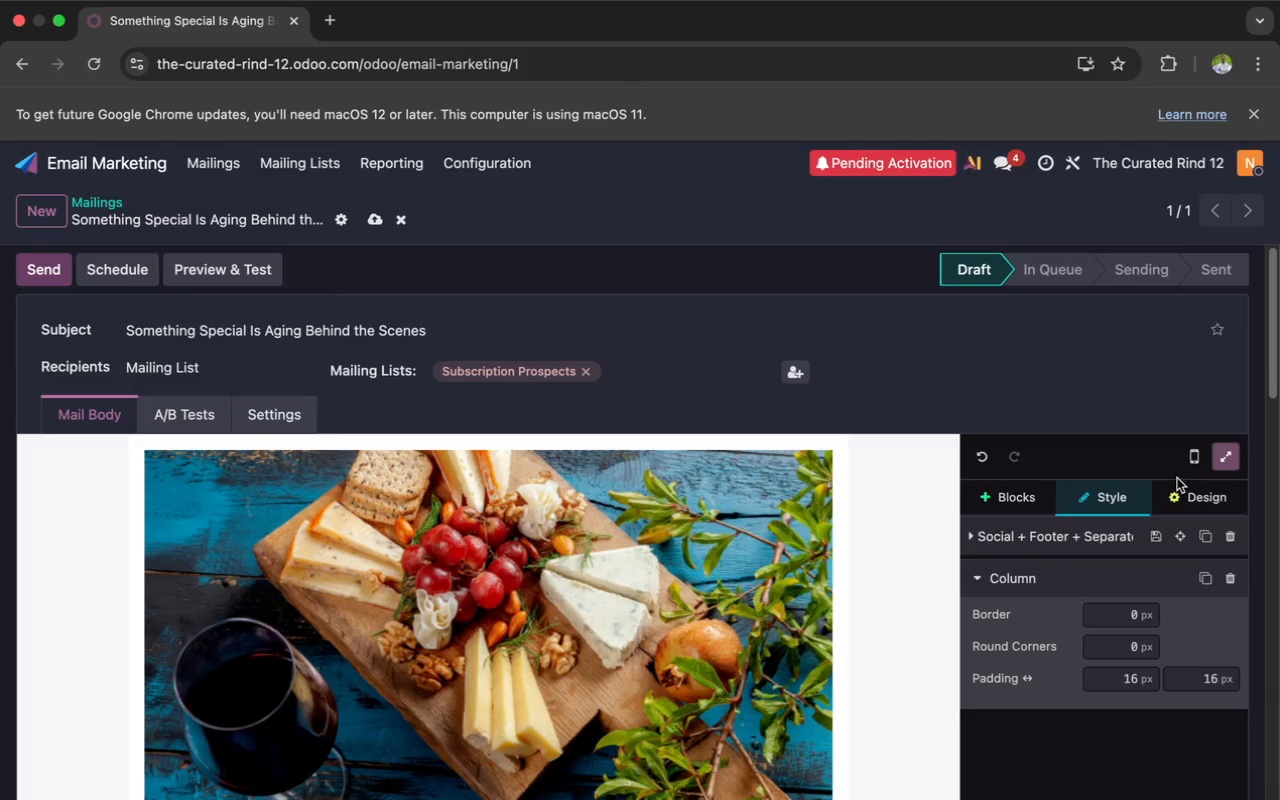 
left_click([1185, 495])
 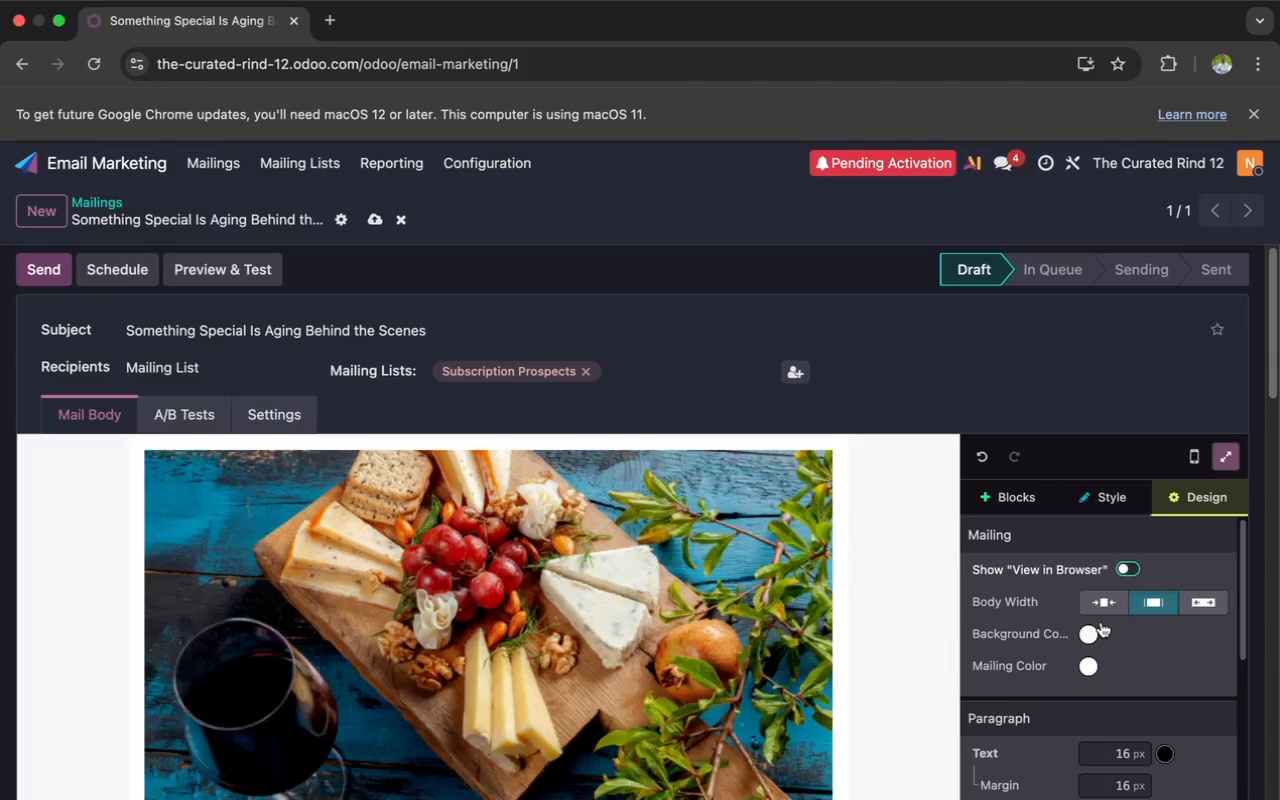 
left_click([1089, 633])
 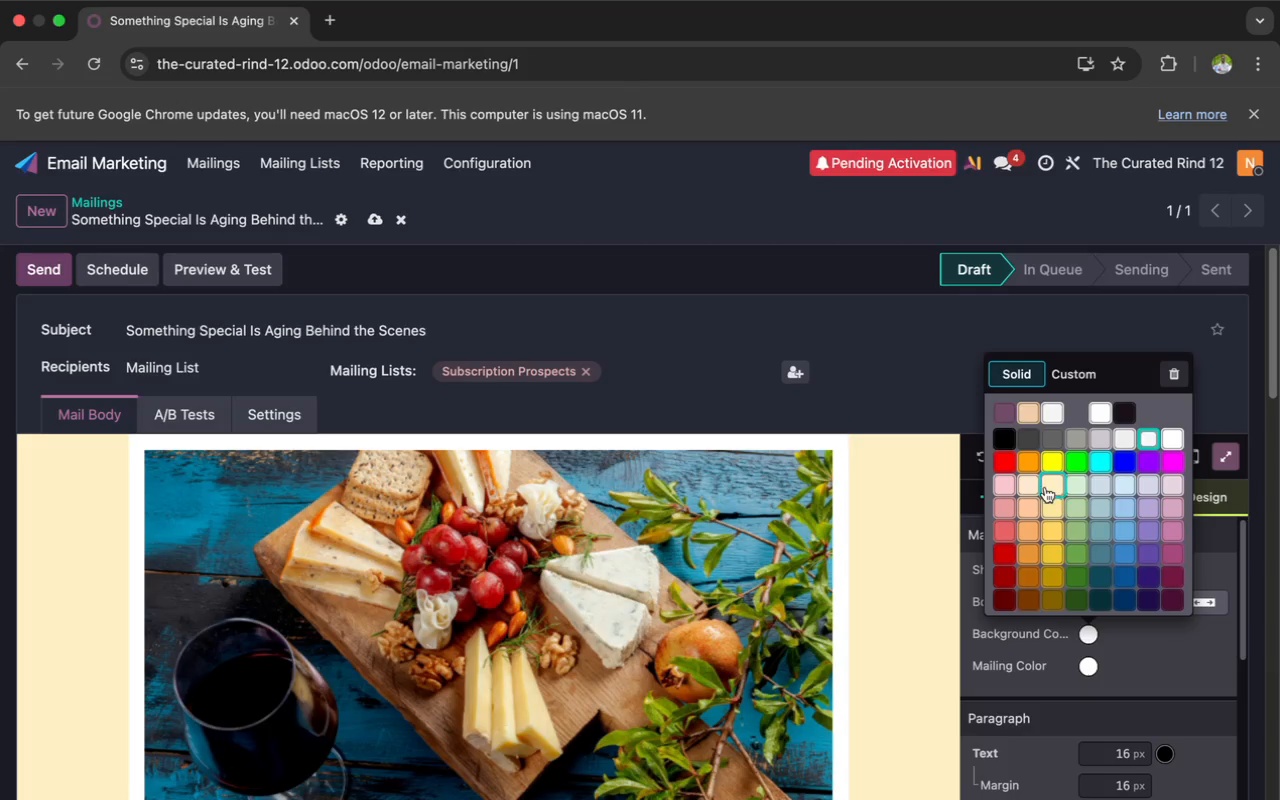 
left_click([1035, 485])
 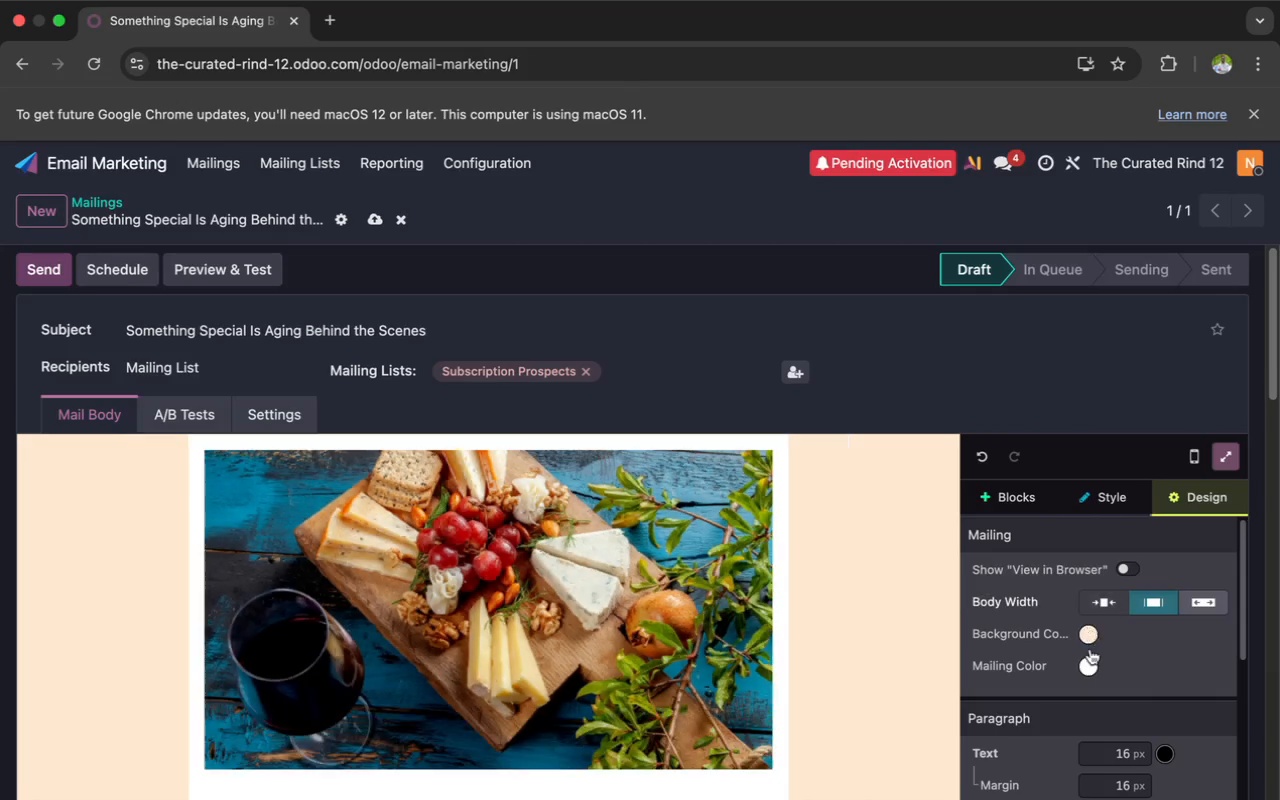 
left_click([1086, 661])
 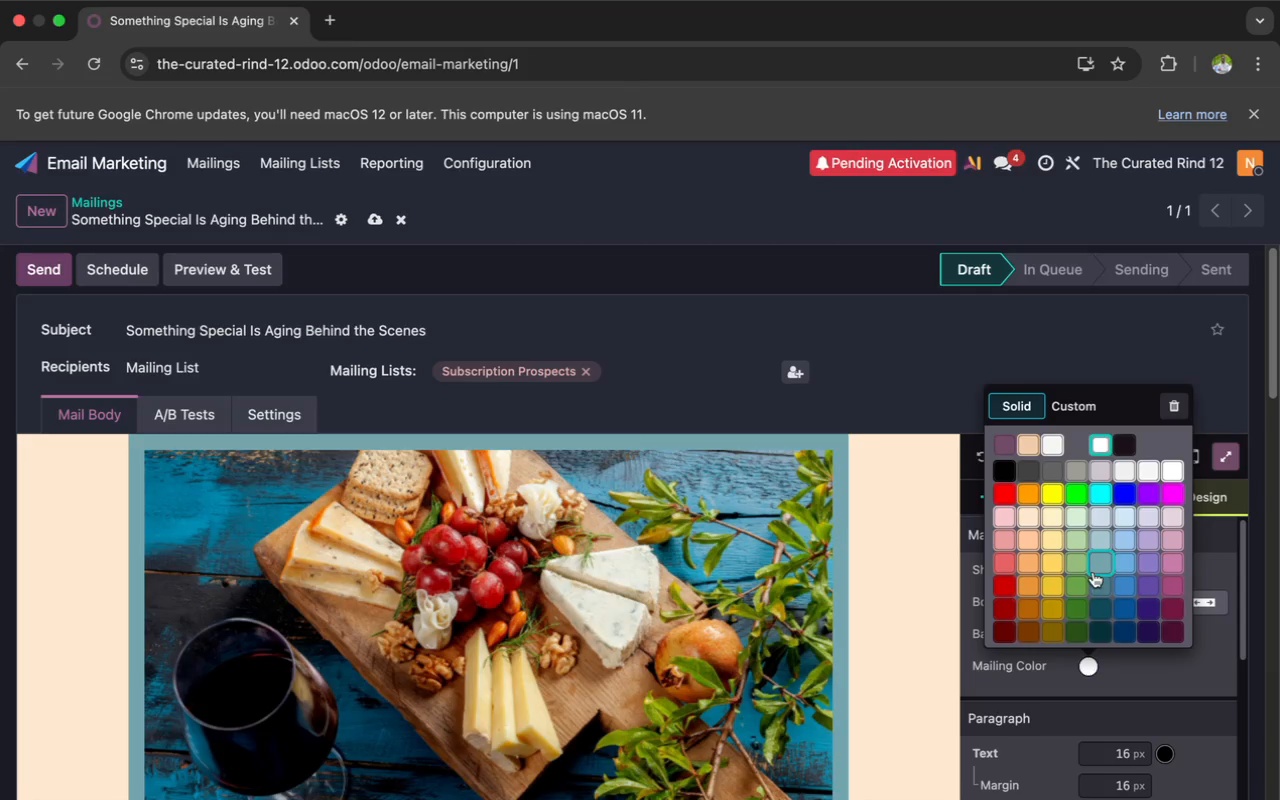 
wait(6.08)
 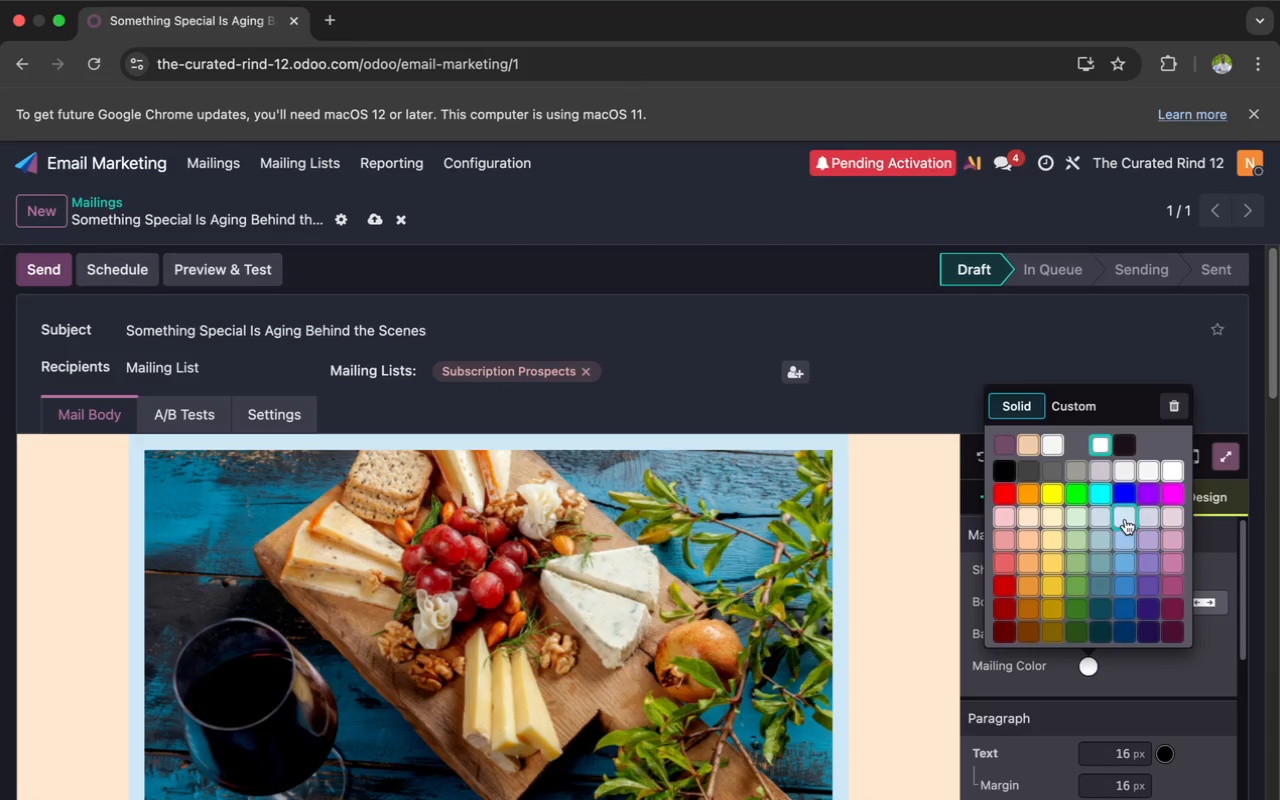 
left_click([1099, 585])
 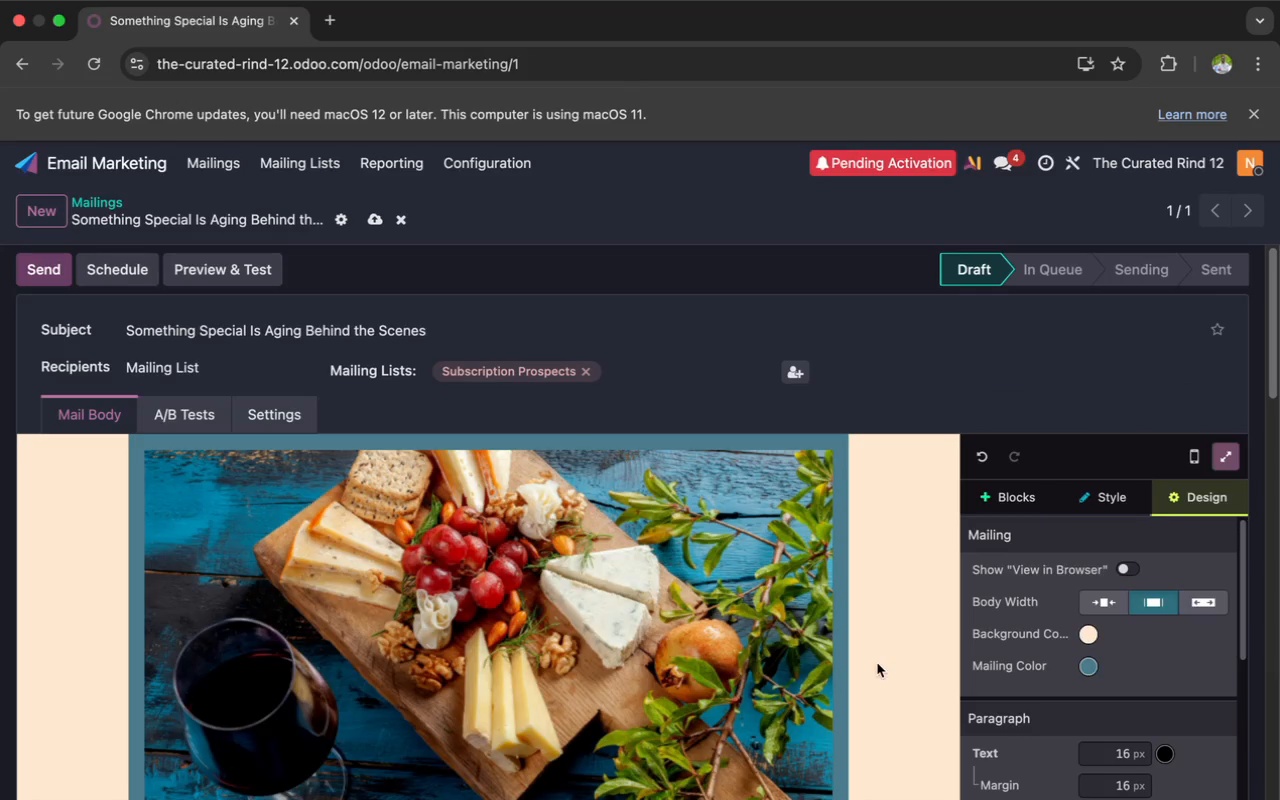 
scroll: coordinate [877, 663], scroll_direction: down, amount: 75.0
 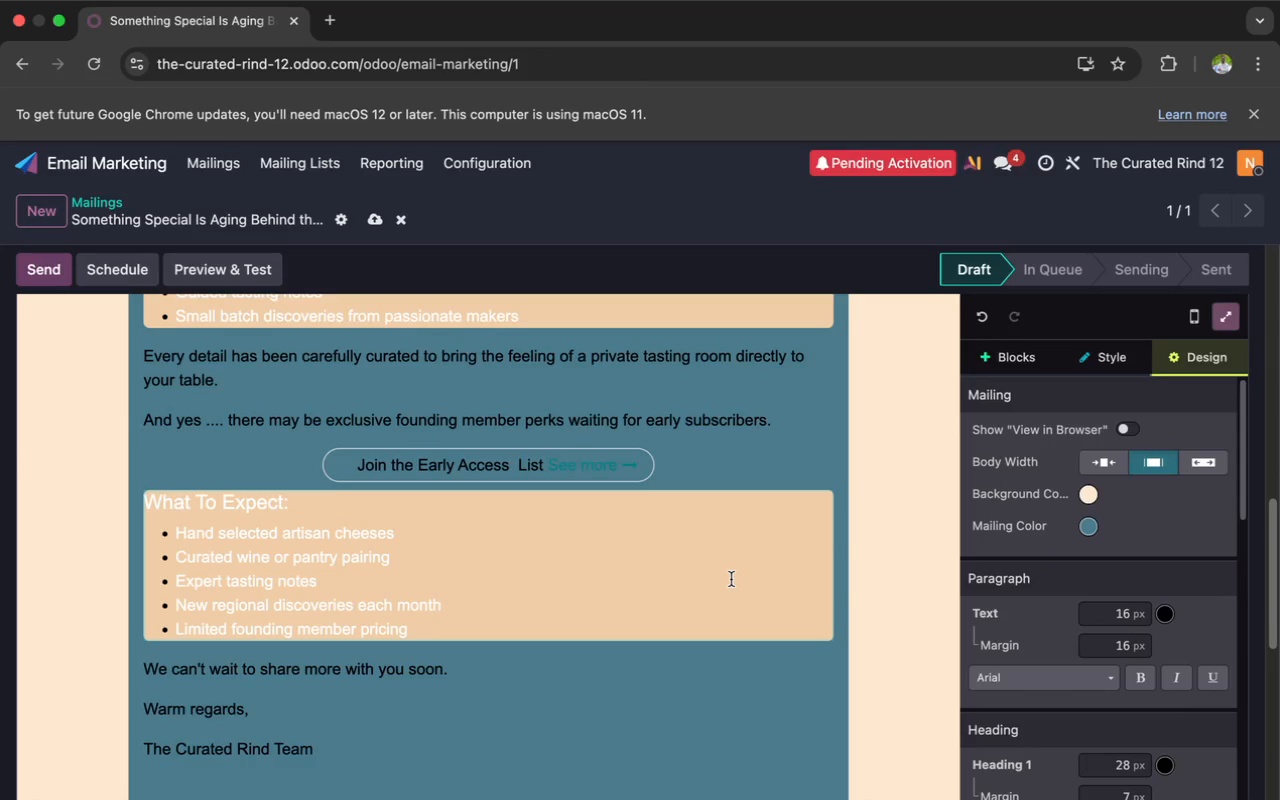 
left_click([731, 579])
 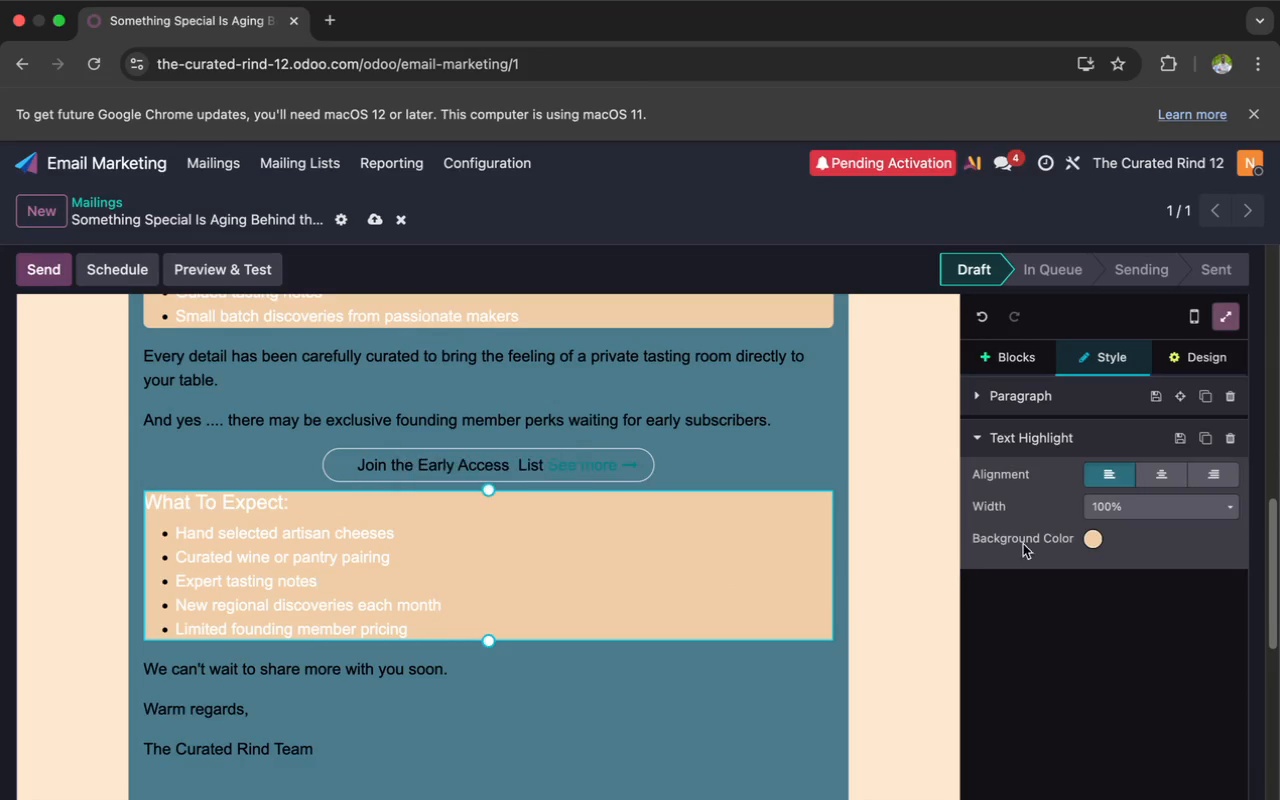 
left_click([1090, 541])
 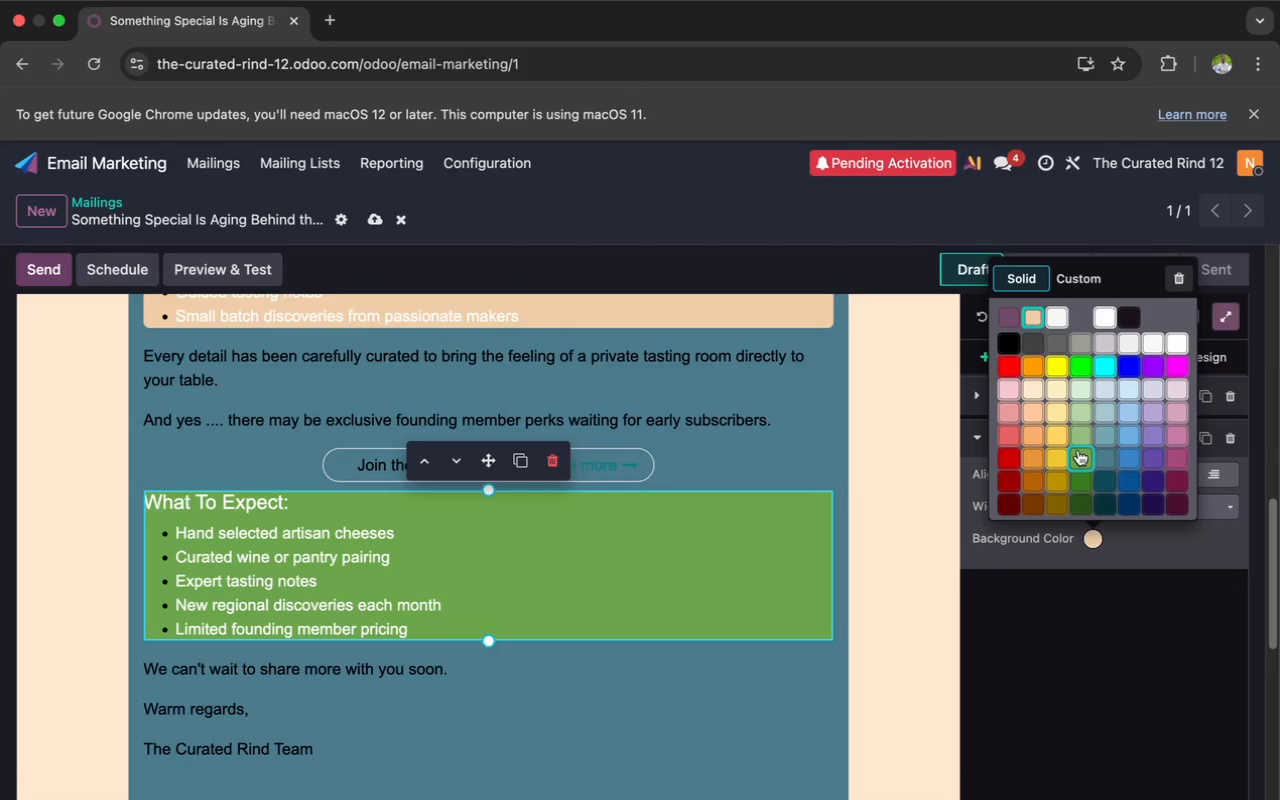 
left_click([1078, 450])
 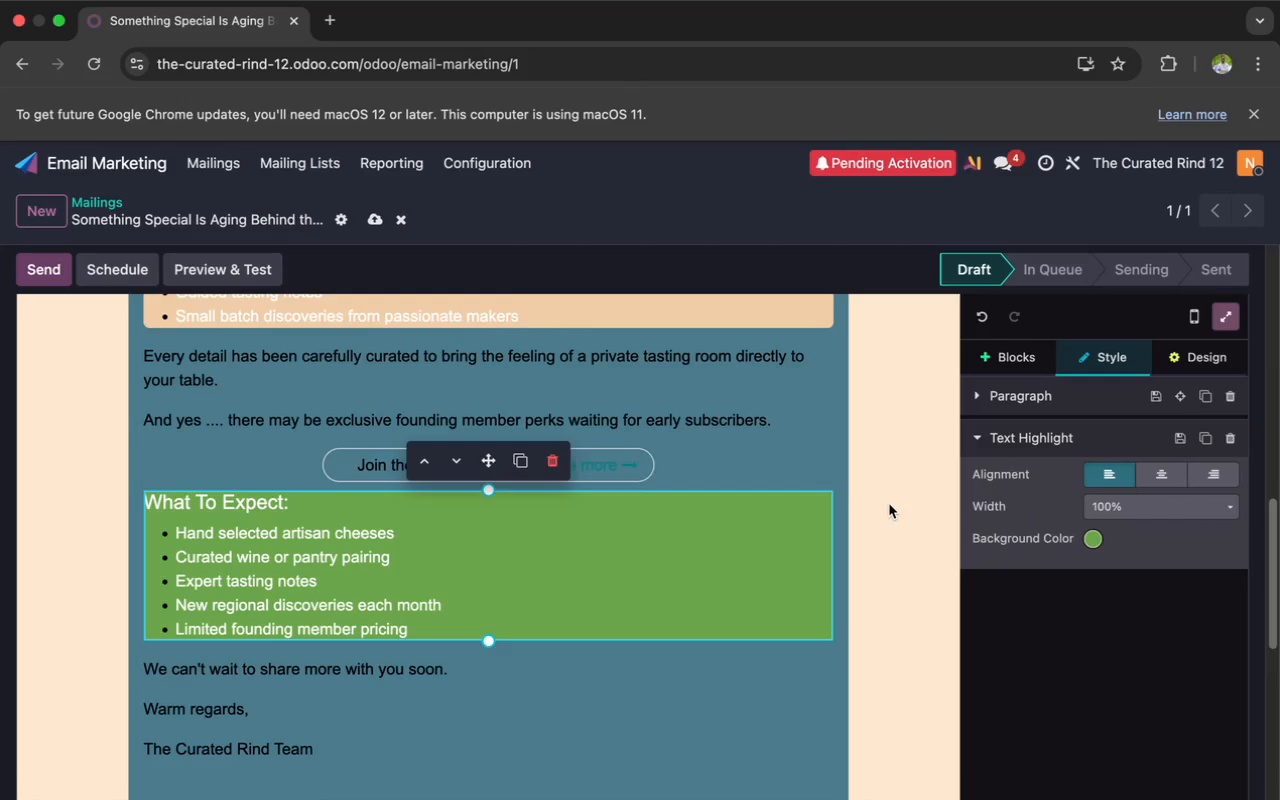 
scroll: coordinate [889, 505], scroll_direction: down, amount: 43.0
 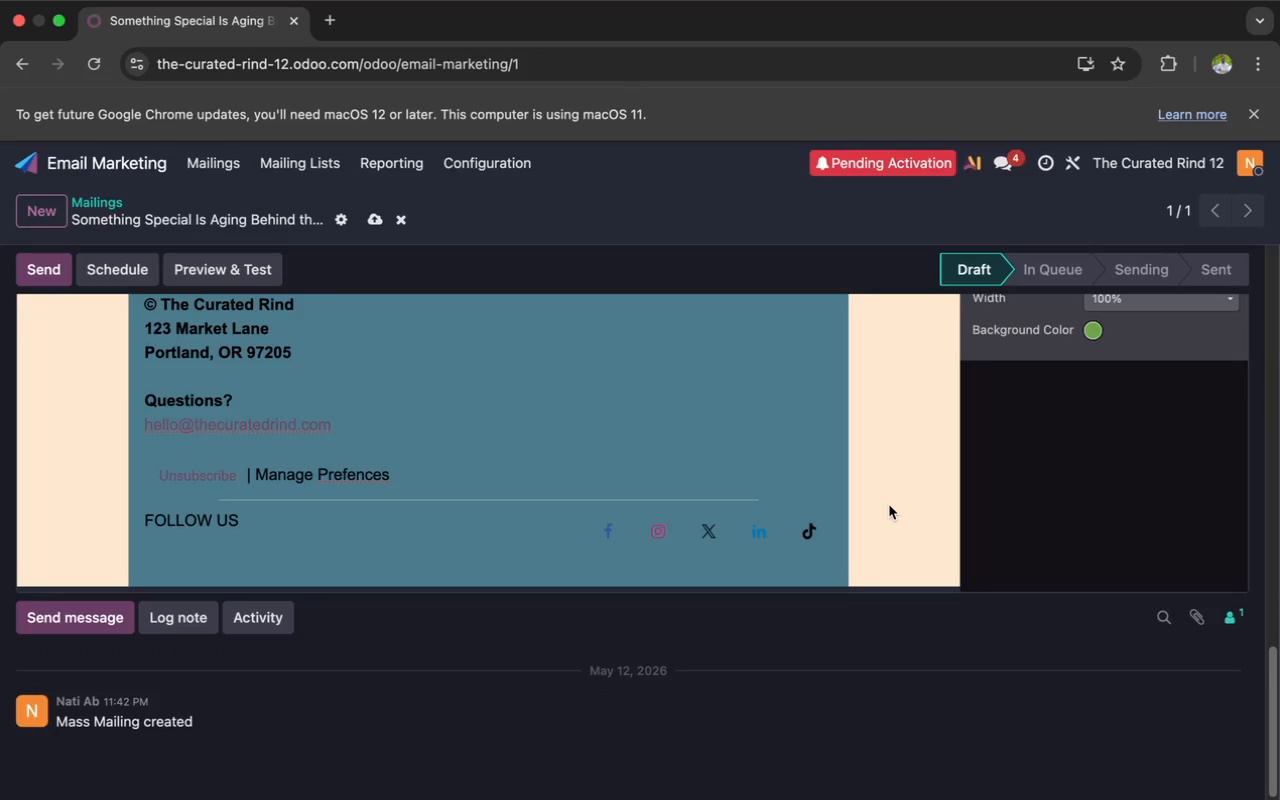 
scroll: coordinate [889, 505], scroll_direction: up, amount: 148.0
 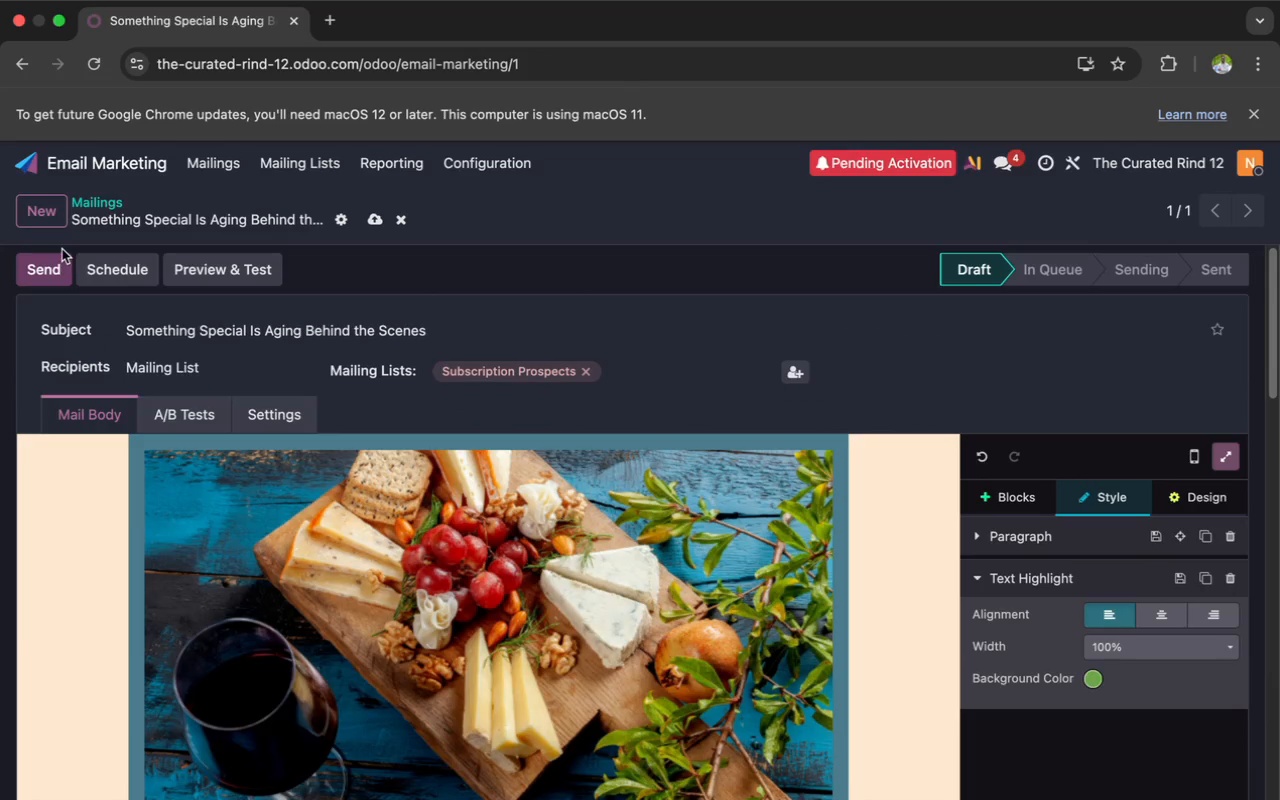 
left_click([44, 220])
 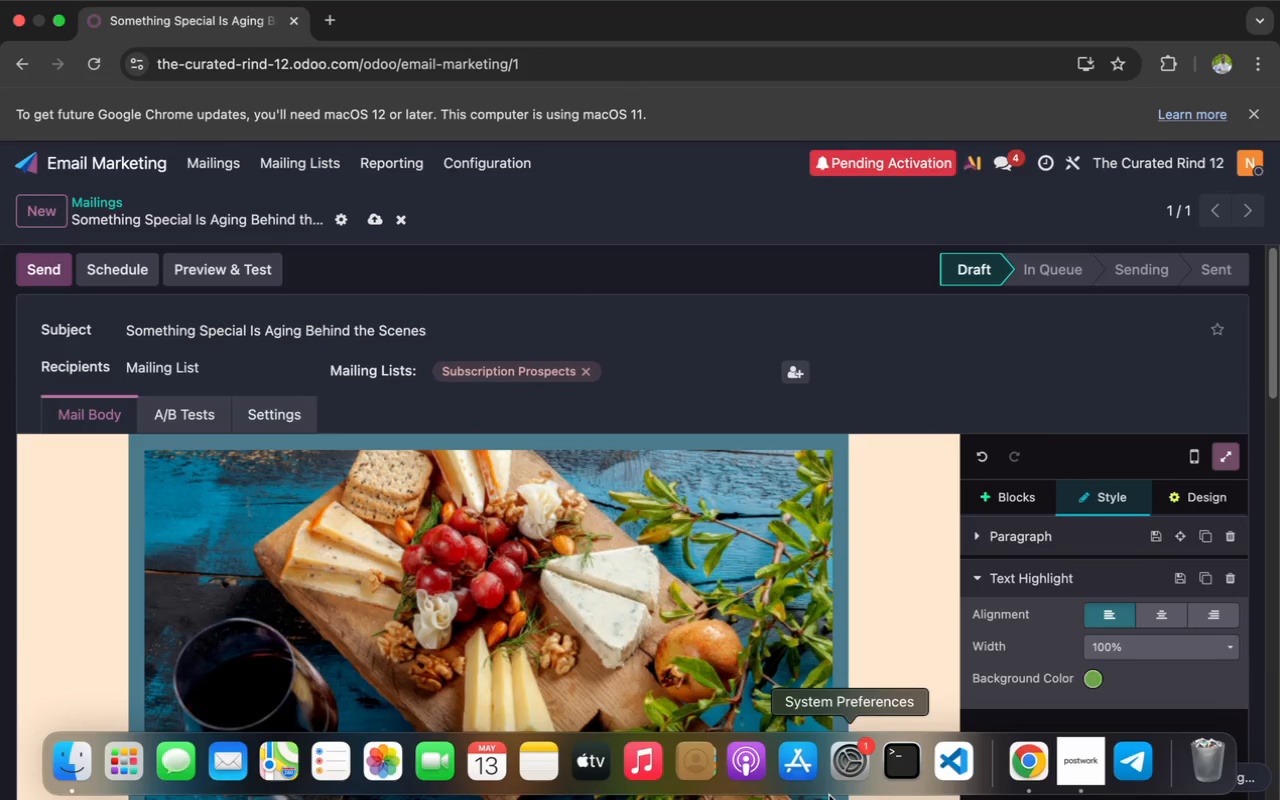 
left_click([1067, 768])